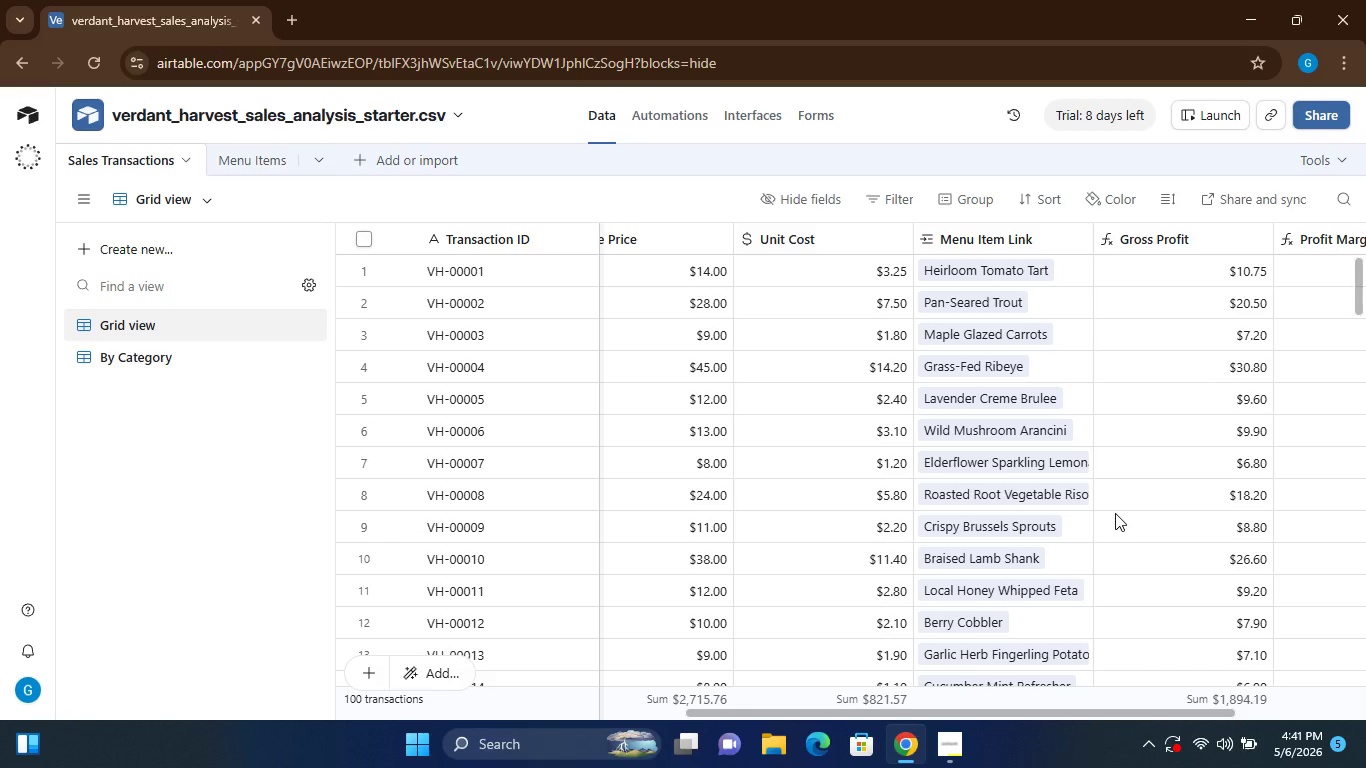 
left_click([953, 737])